 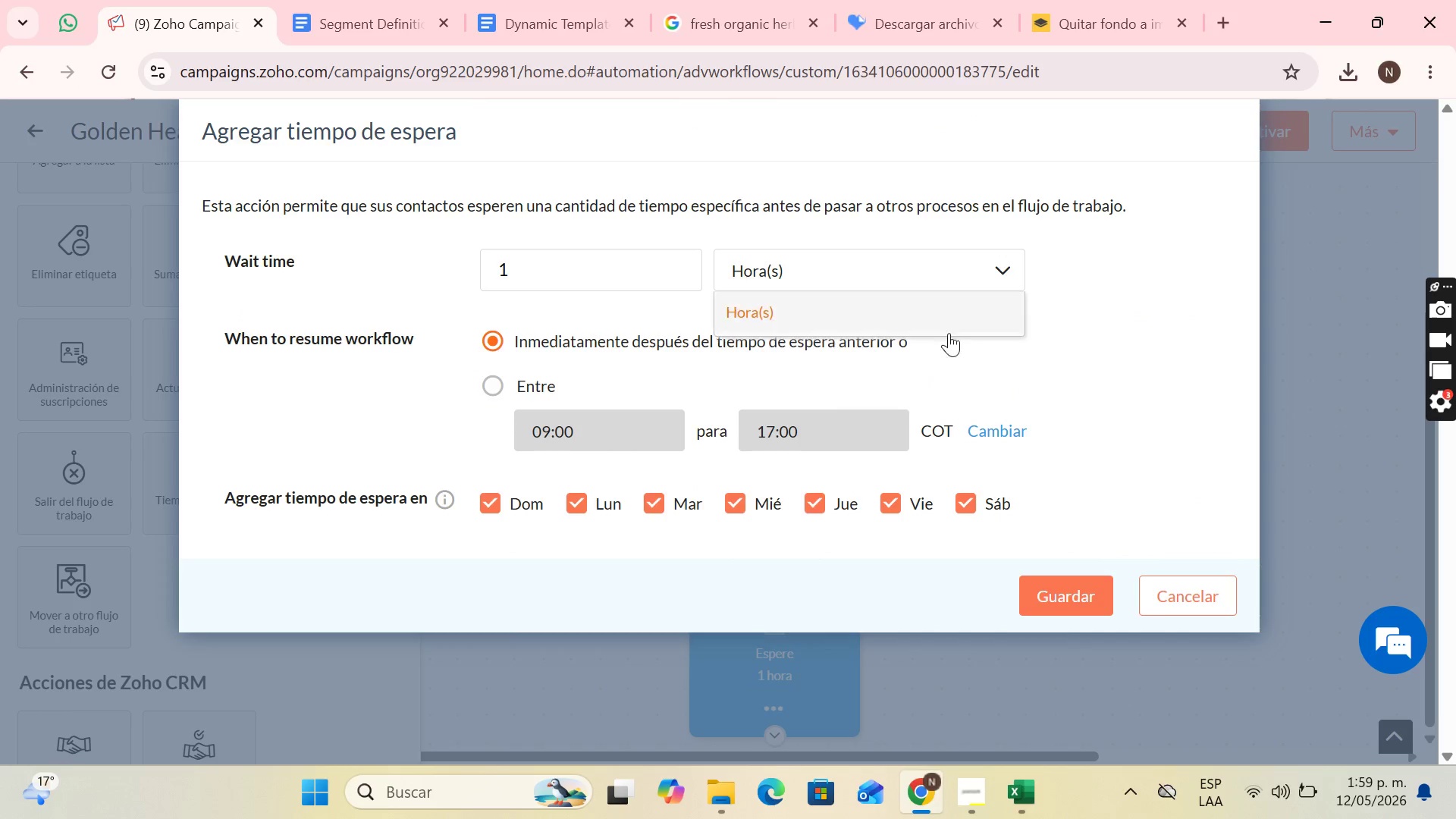 
left_click([819, 346])
 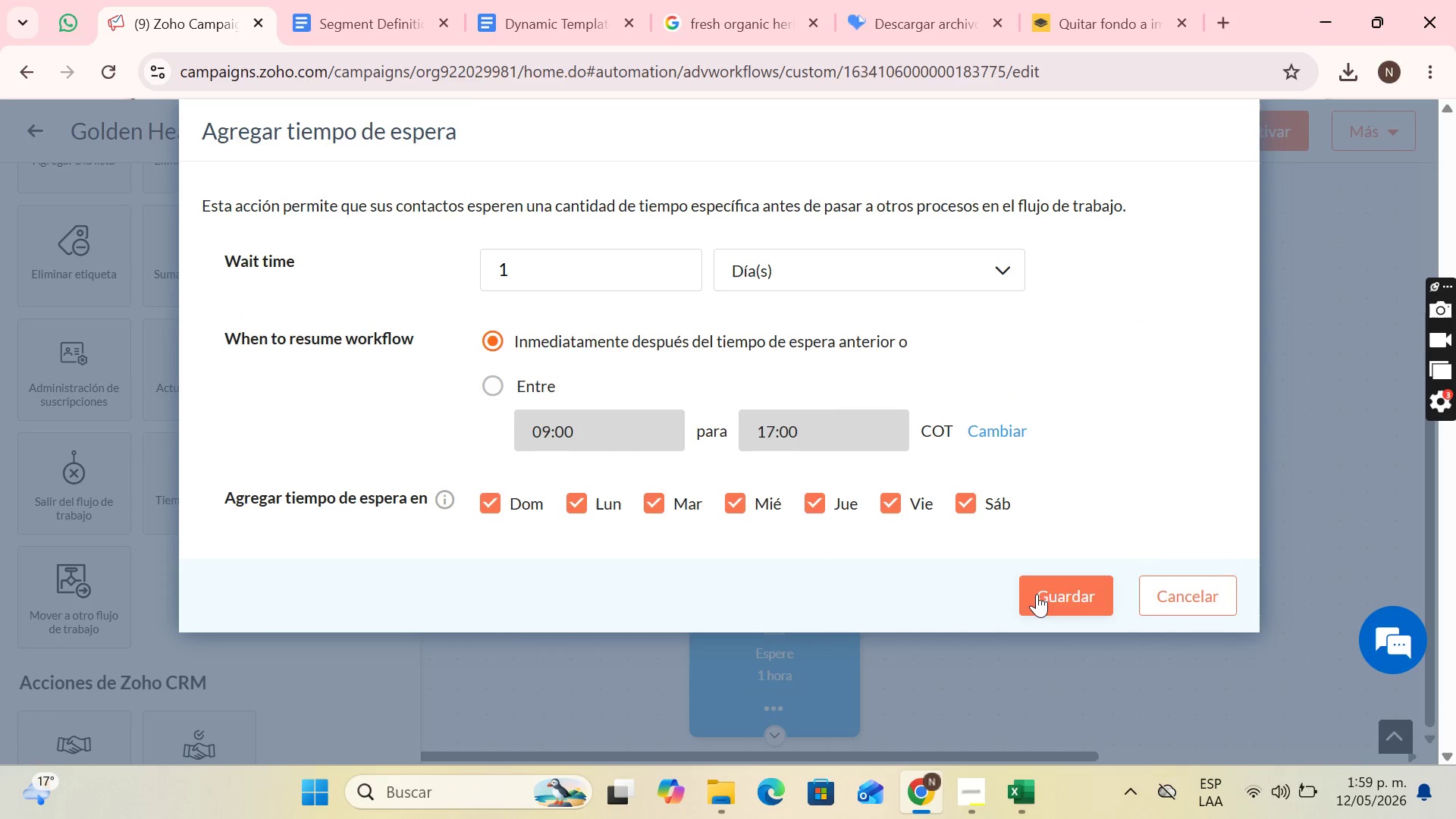 
left_click([1074, 585])
 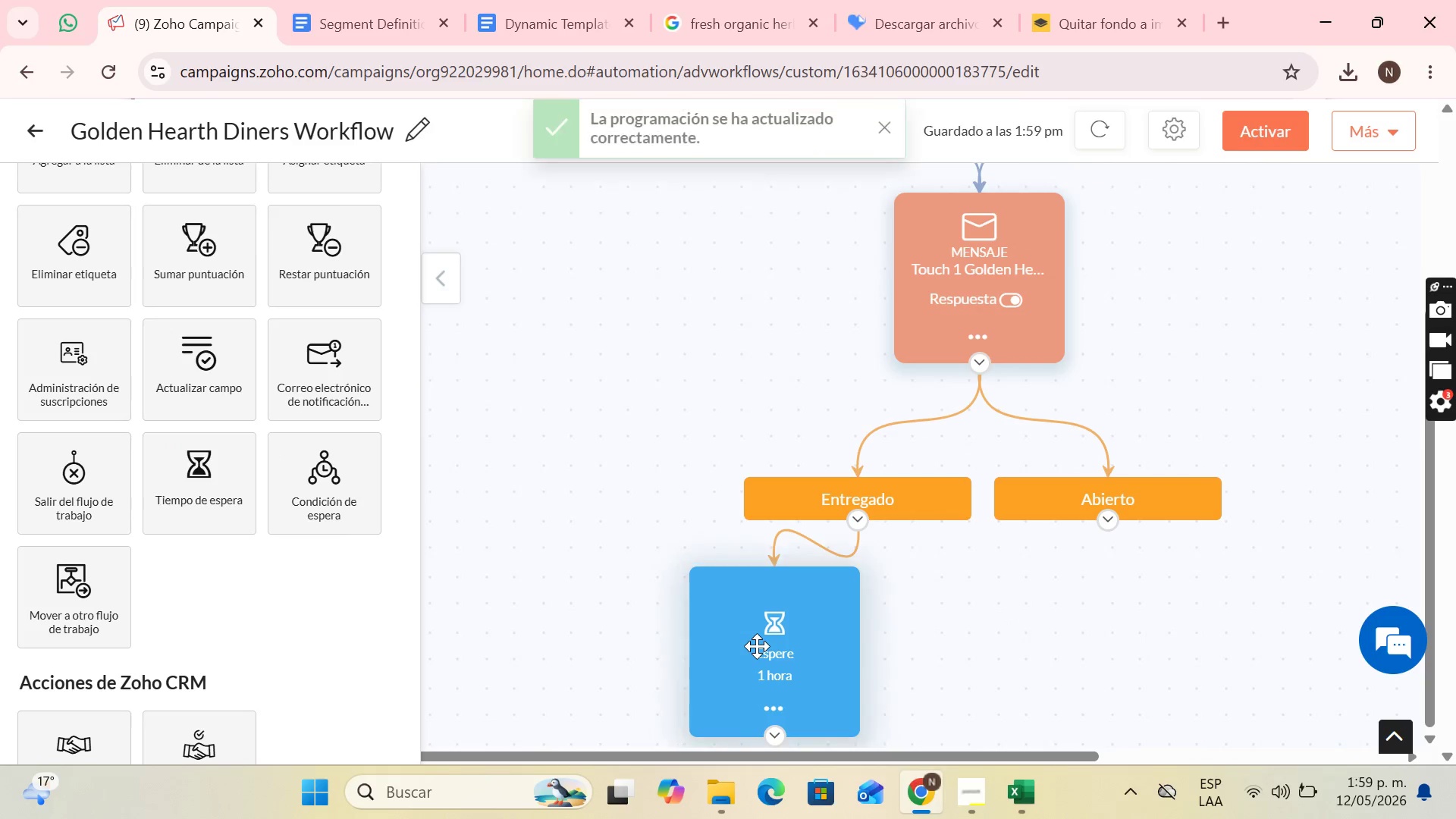 
left_click_drag(start_coordinate=[757, 646], to_coordinate=[614, 632])
 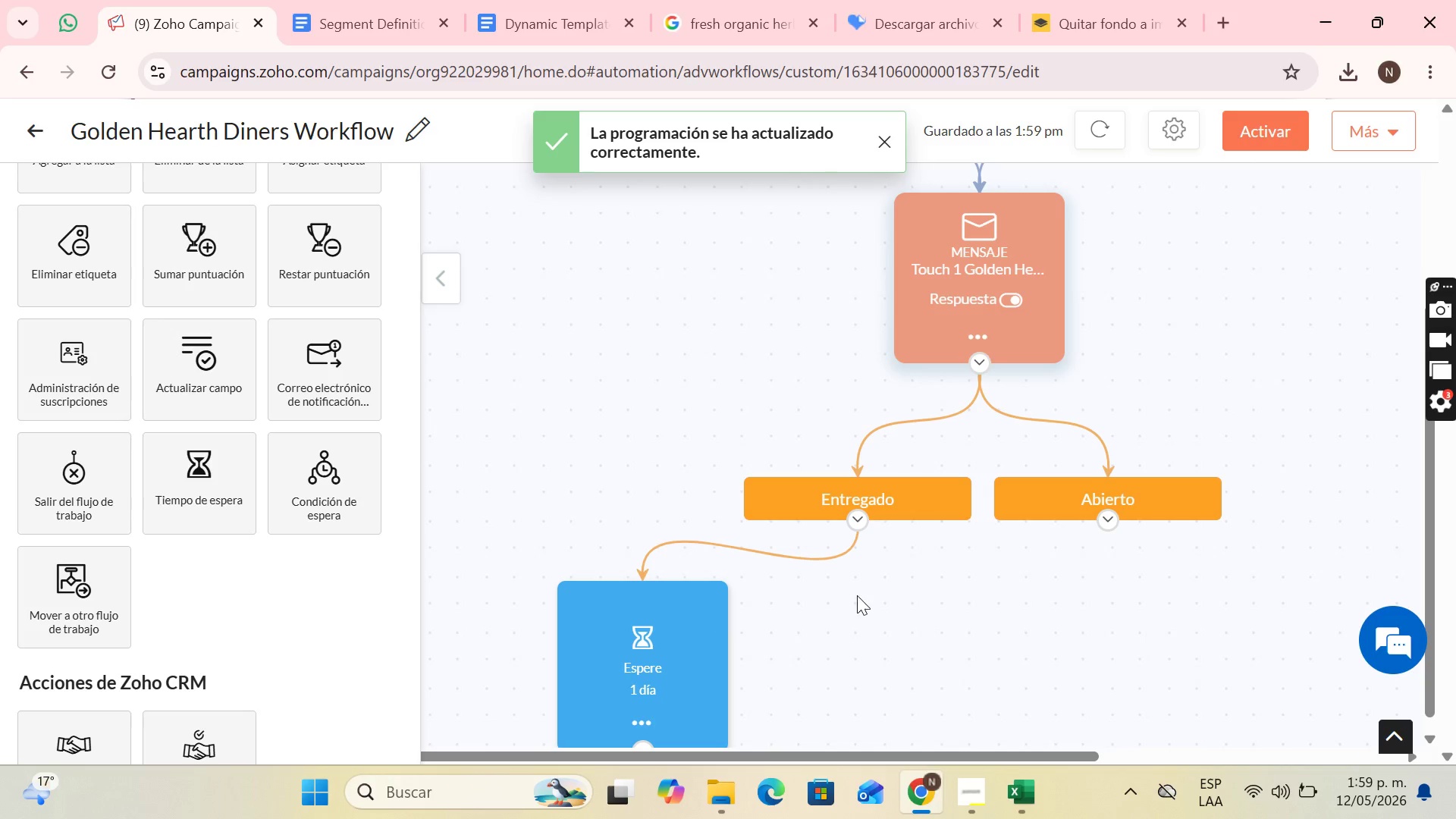 
scroll: coordinate [857, 595], scroll_direction: down, amount: 2.0
 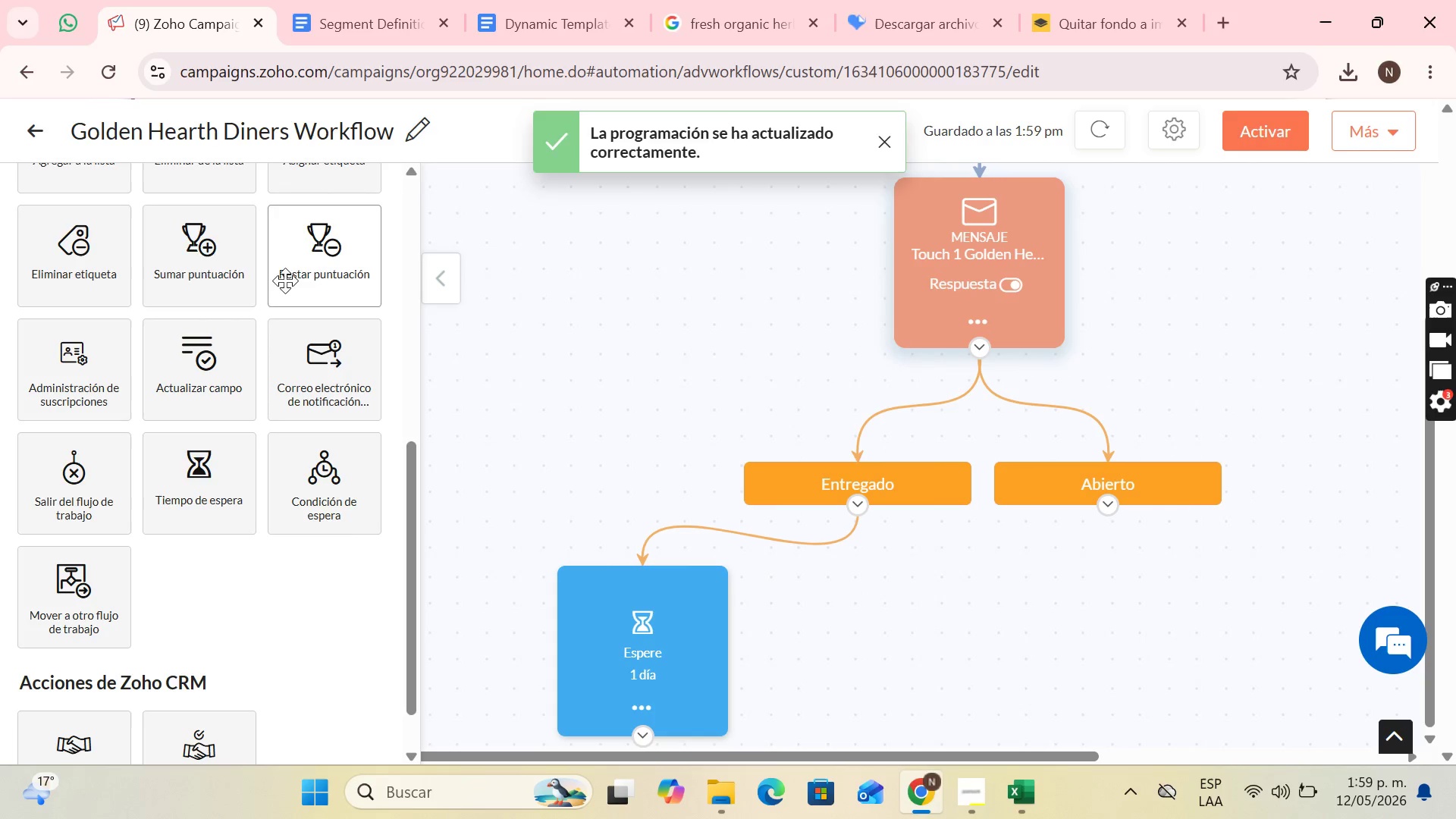 
scroll: coordinate [212, 278], scroll_direction: up, amount: 3.0
 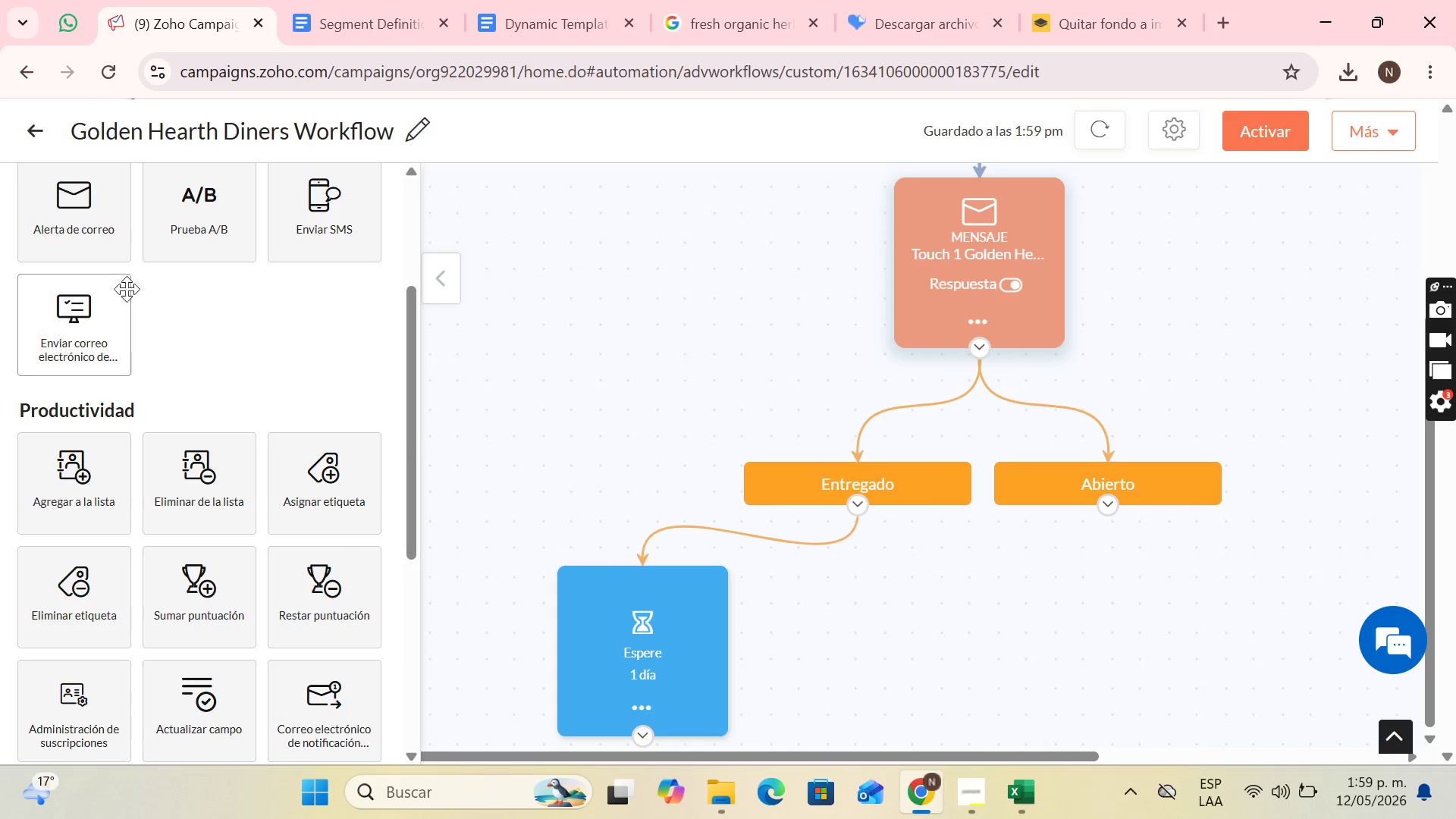 
scroll: coordinate [289, 365], scroll_direction: down, amount: 2.0
 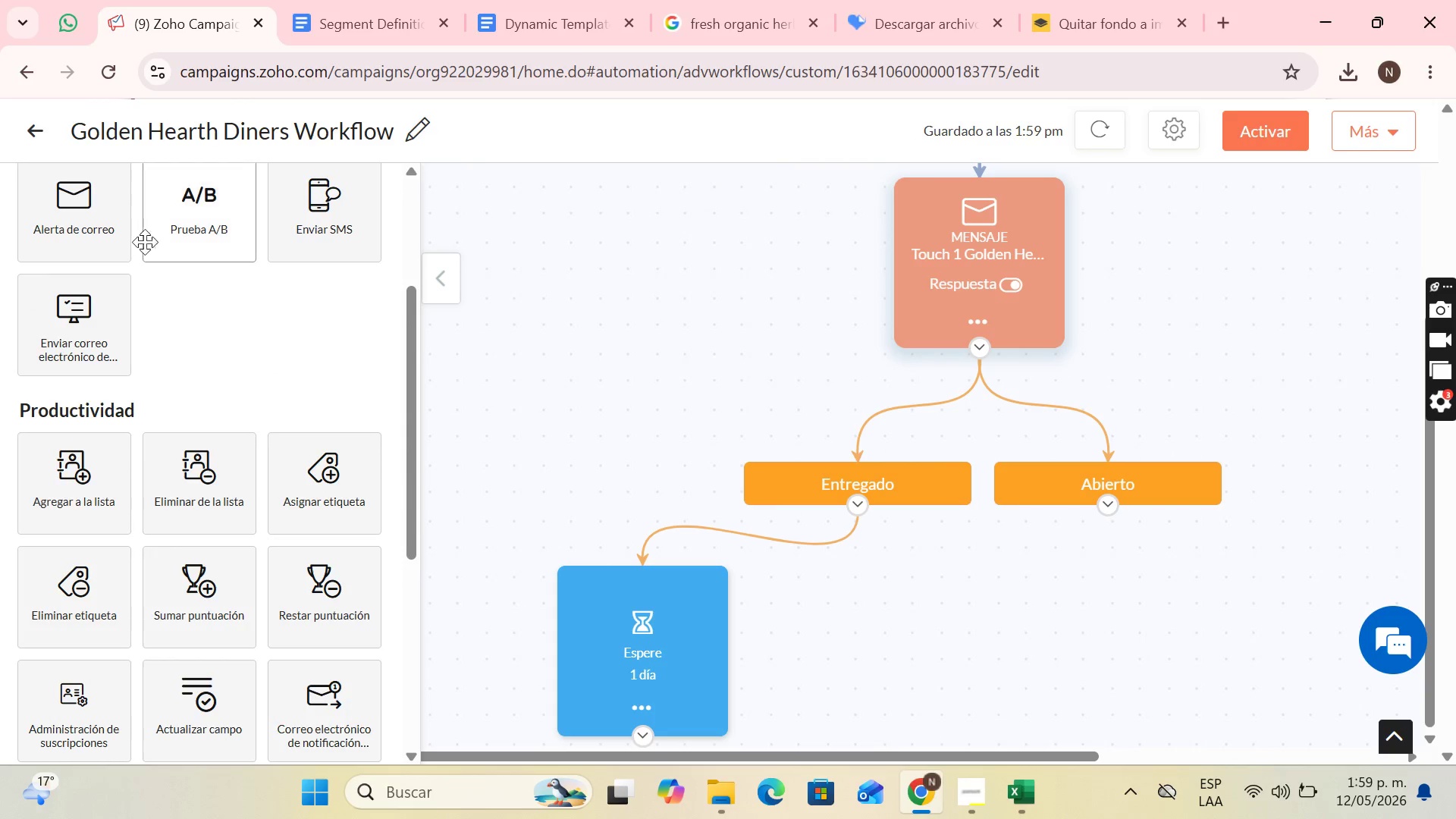 
scroll: coordinate [143, 260], scroll_direction: up, amount: 1.0
 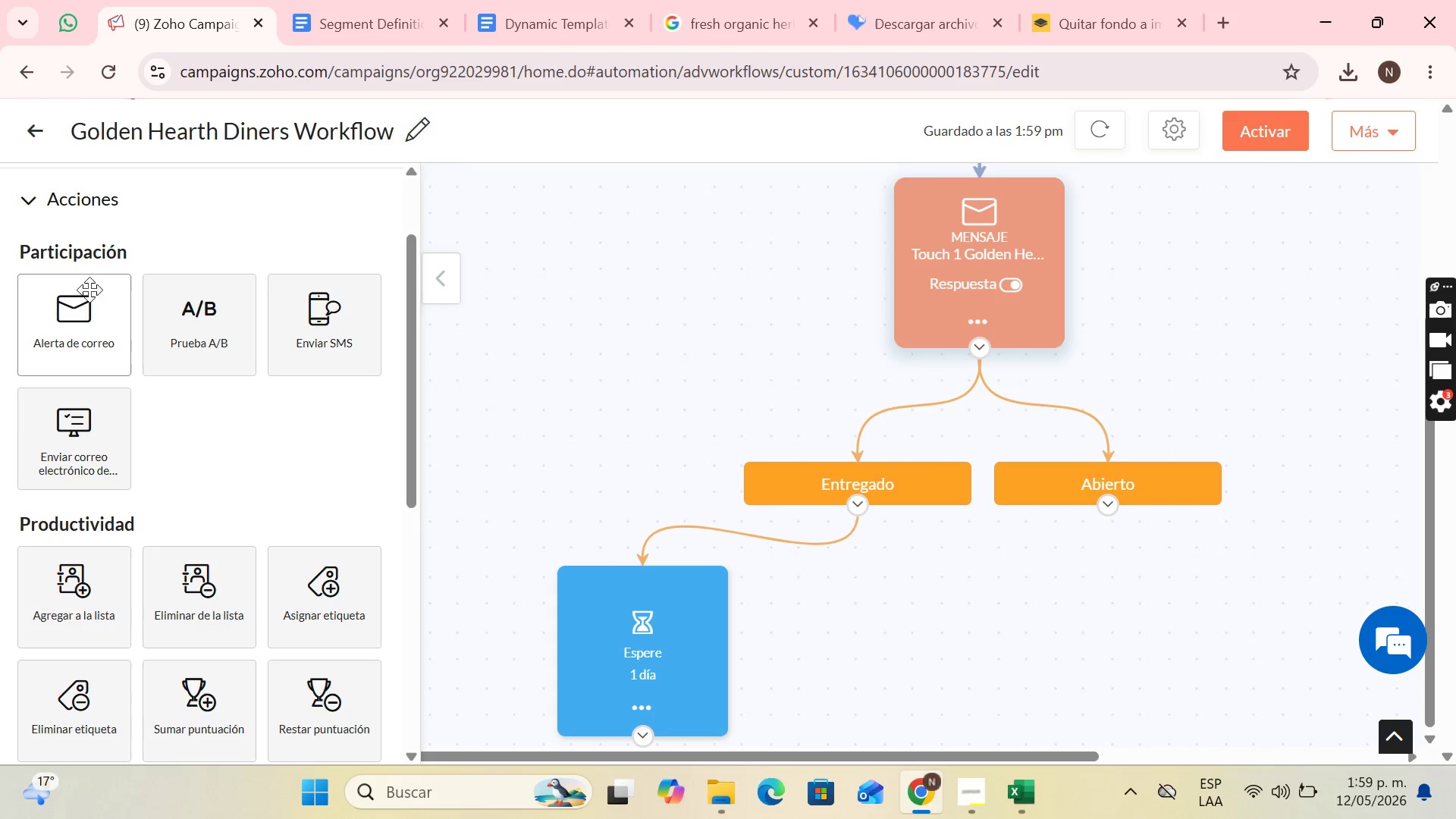 
left_click_drag(start_coordinate=[89, 295], to_coordinate=[873, 664])
 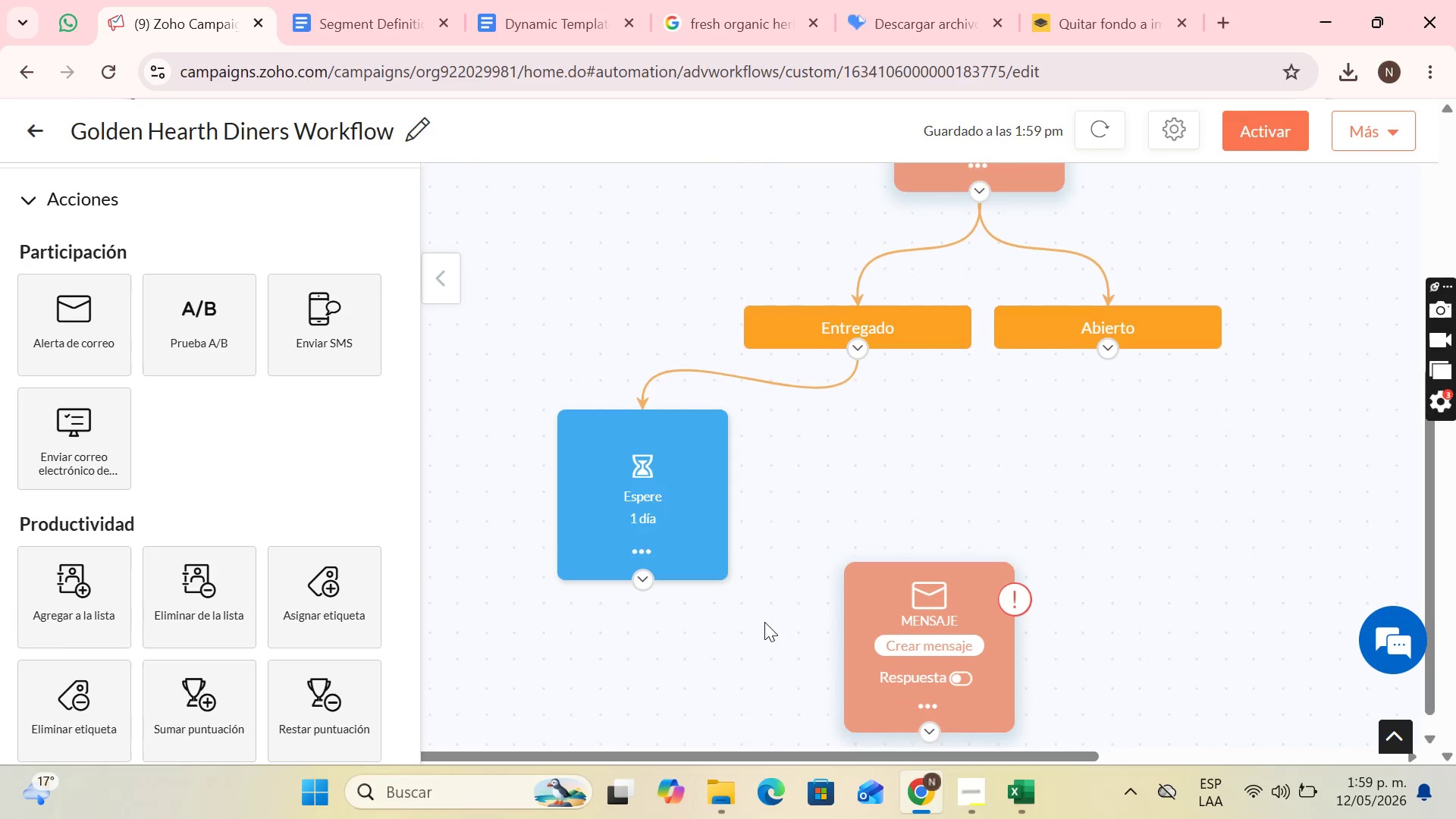 
scroll: coordinate [765, 622], scroll_direction: down, amount: 1.0
 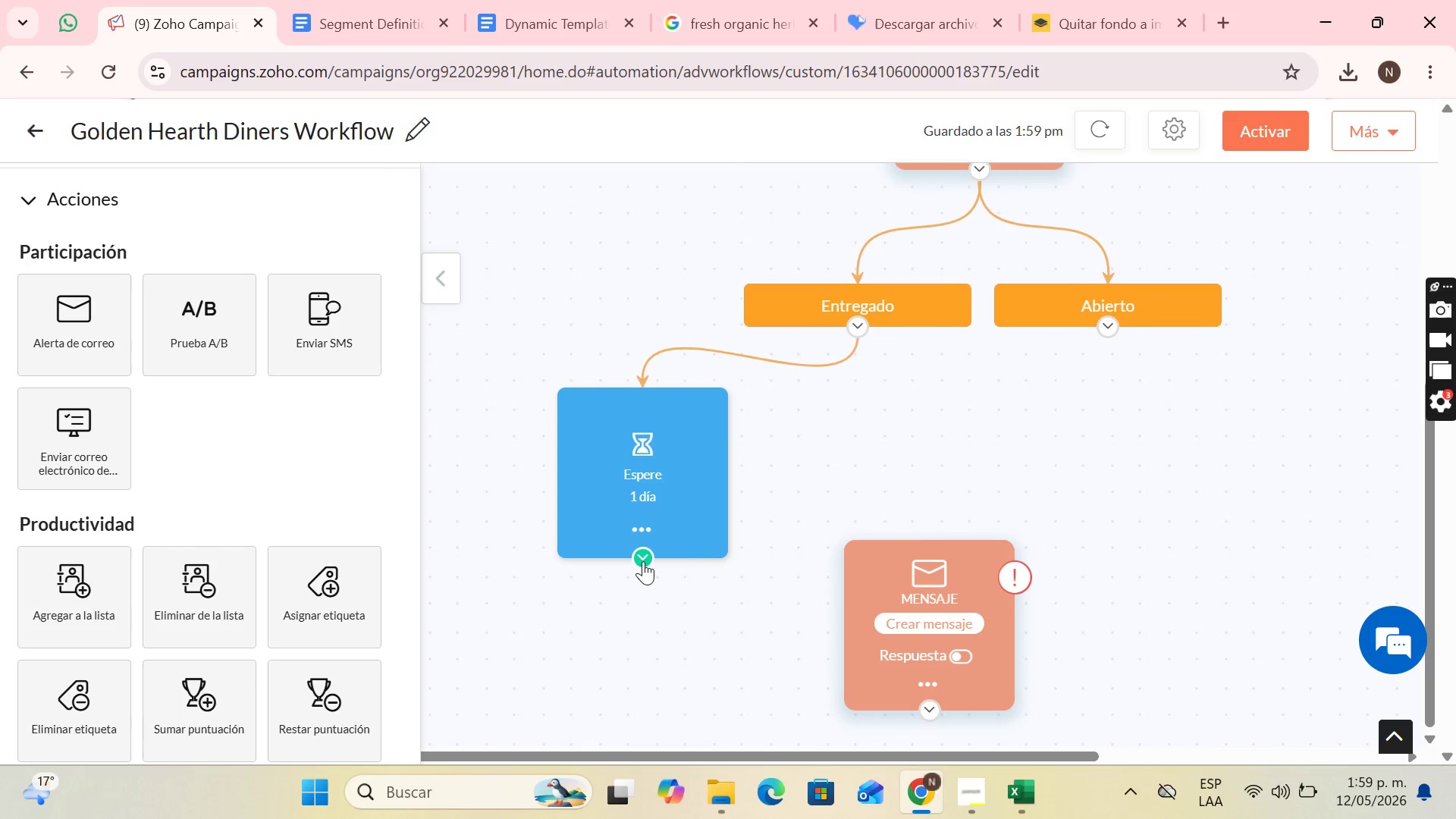 
left_click_drag(start_coordinate=[643, 561], to_coordinate=[879, 529])
 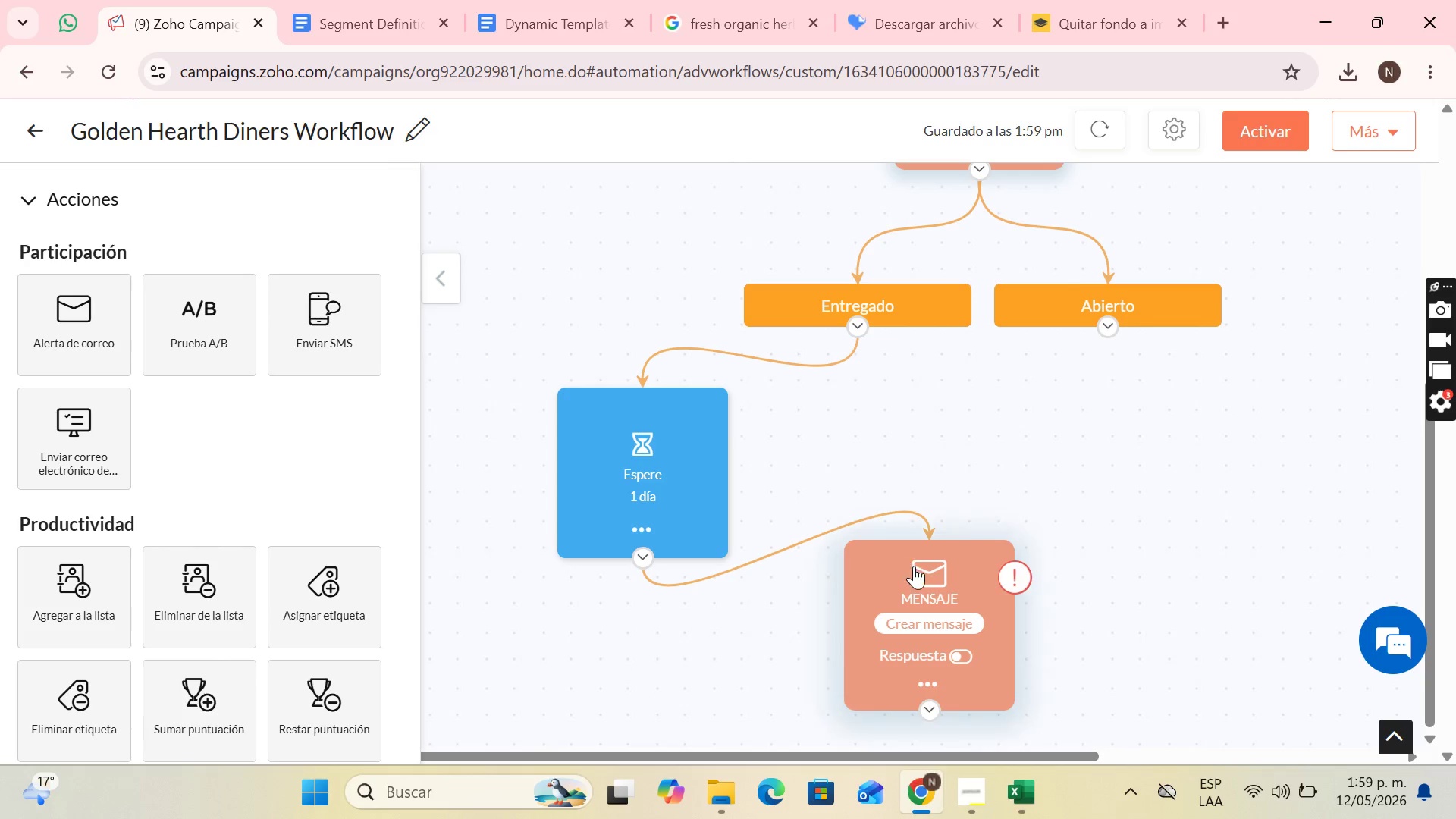 
left_click_drag(start_coordinate=[914, 566], to_coordinate=[861, 580])
 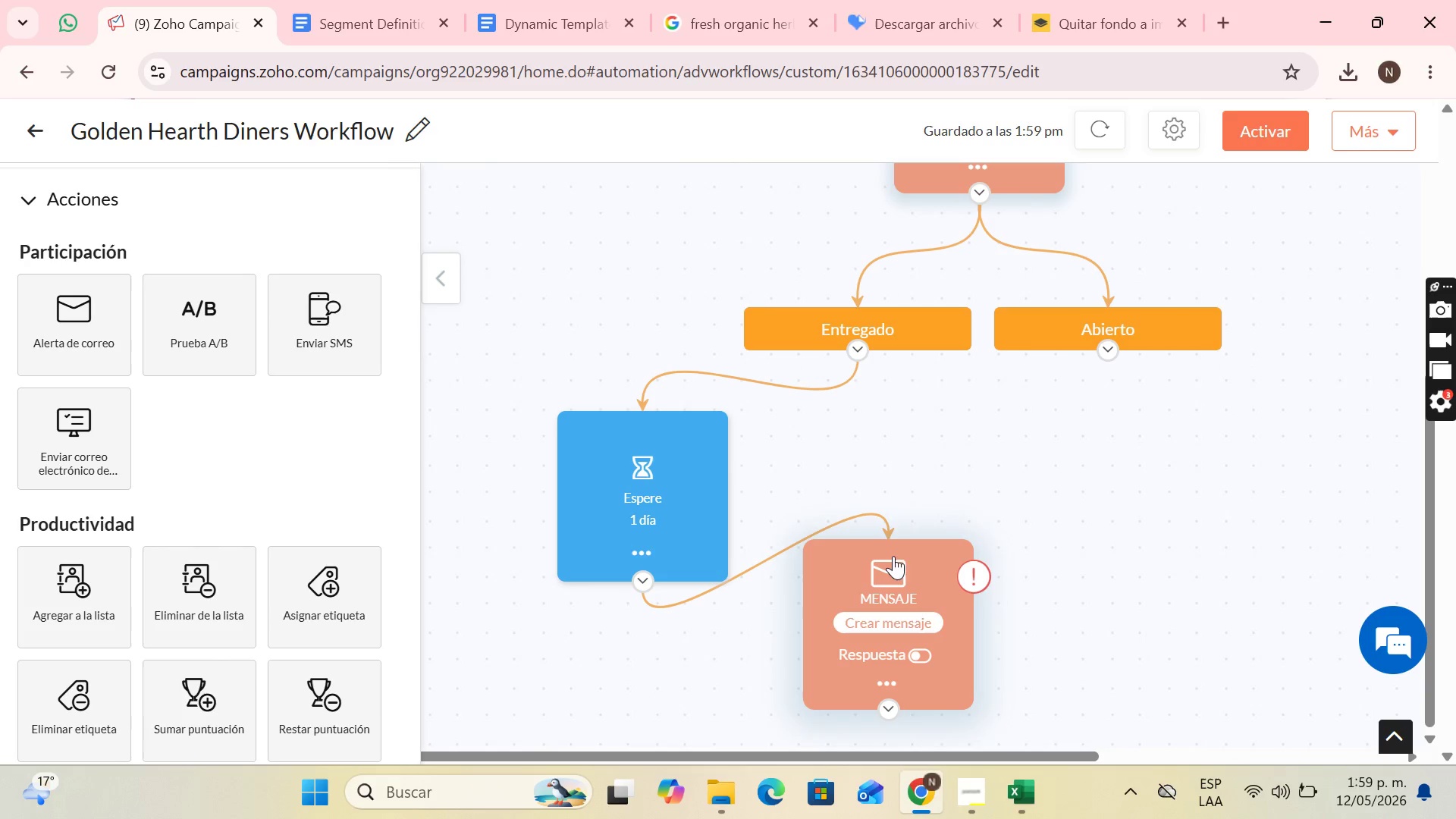 
scroll: coordinate [898, 551], scroll_direction: down, amount: 2.0
 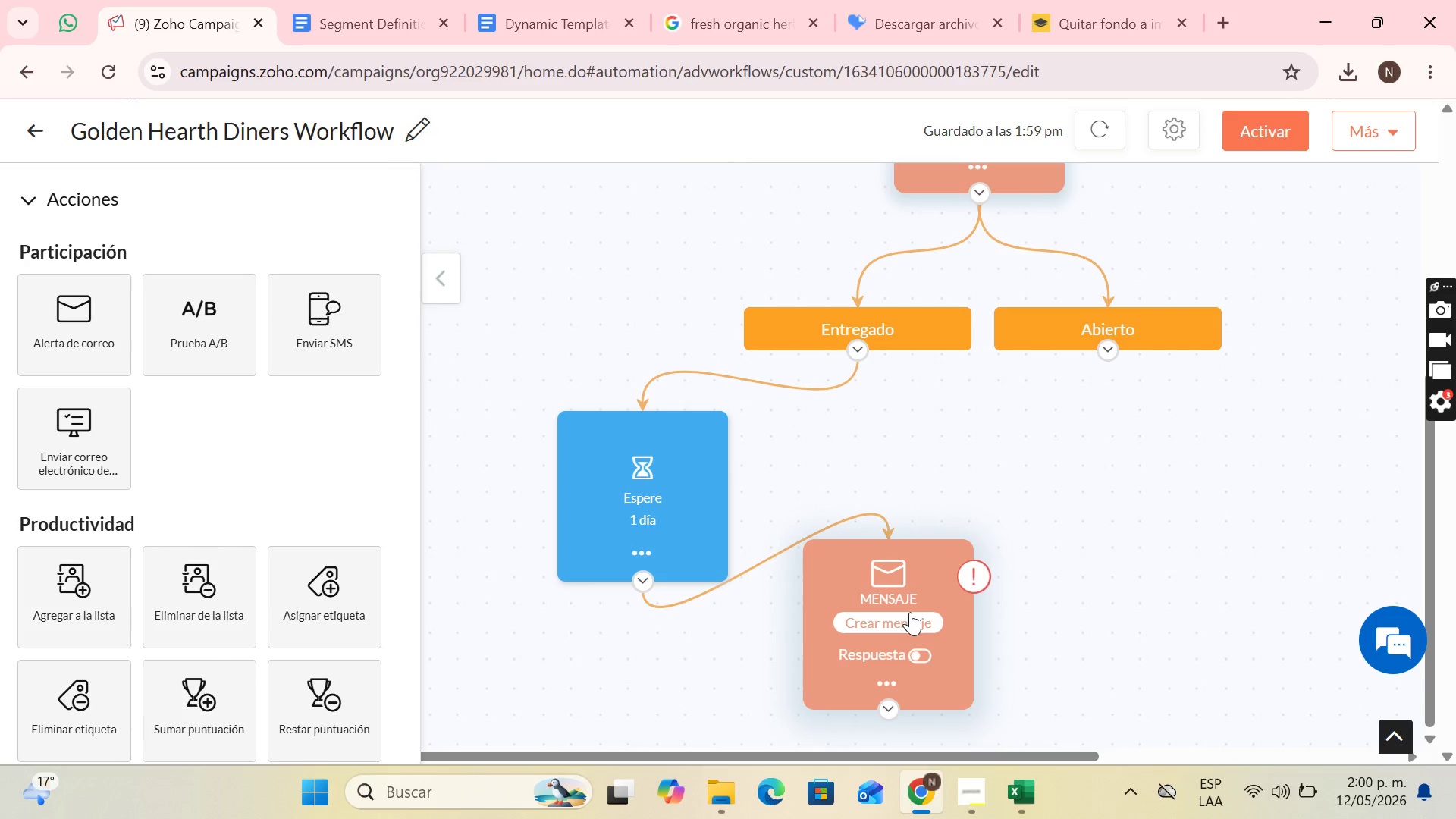 
scroll: coordinate [926, 579], scroll_direction: up, amount: 2.0
 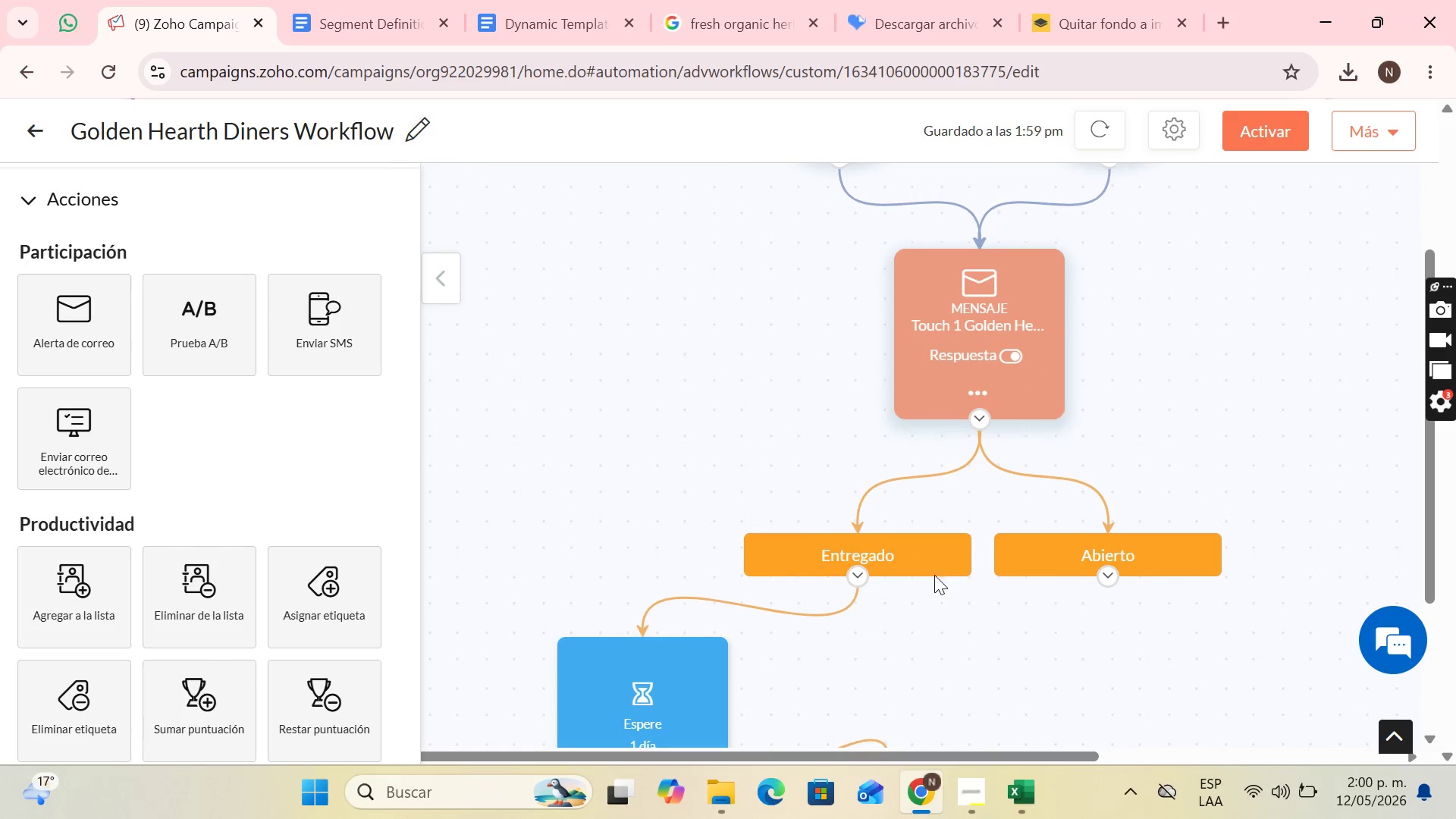 
scroll: coordinate [934, 598], scroll_direction: down, amount: 3.0
 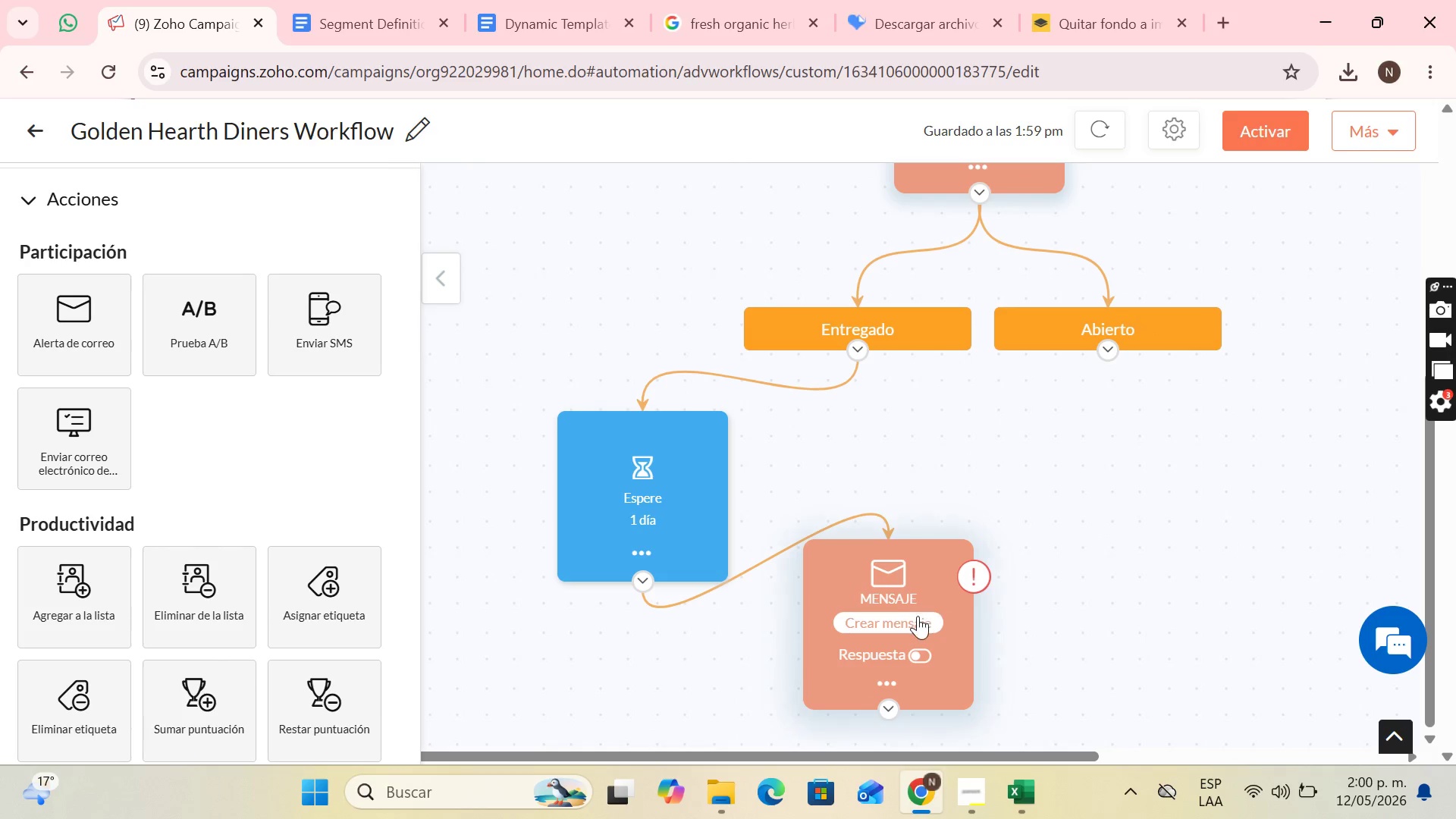 
left_click([918, 617])
 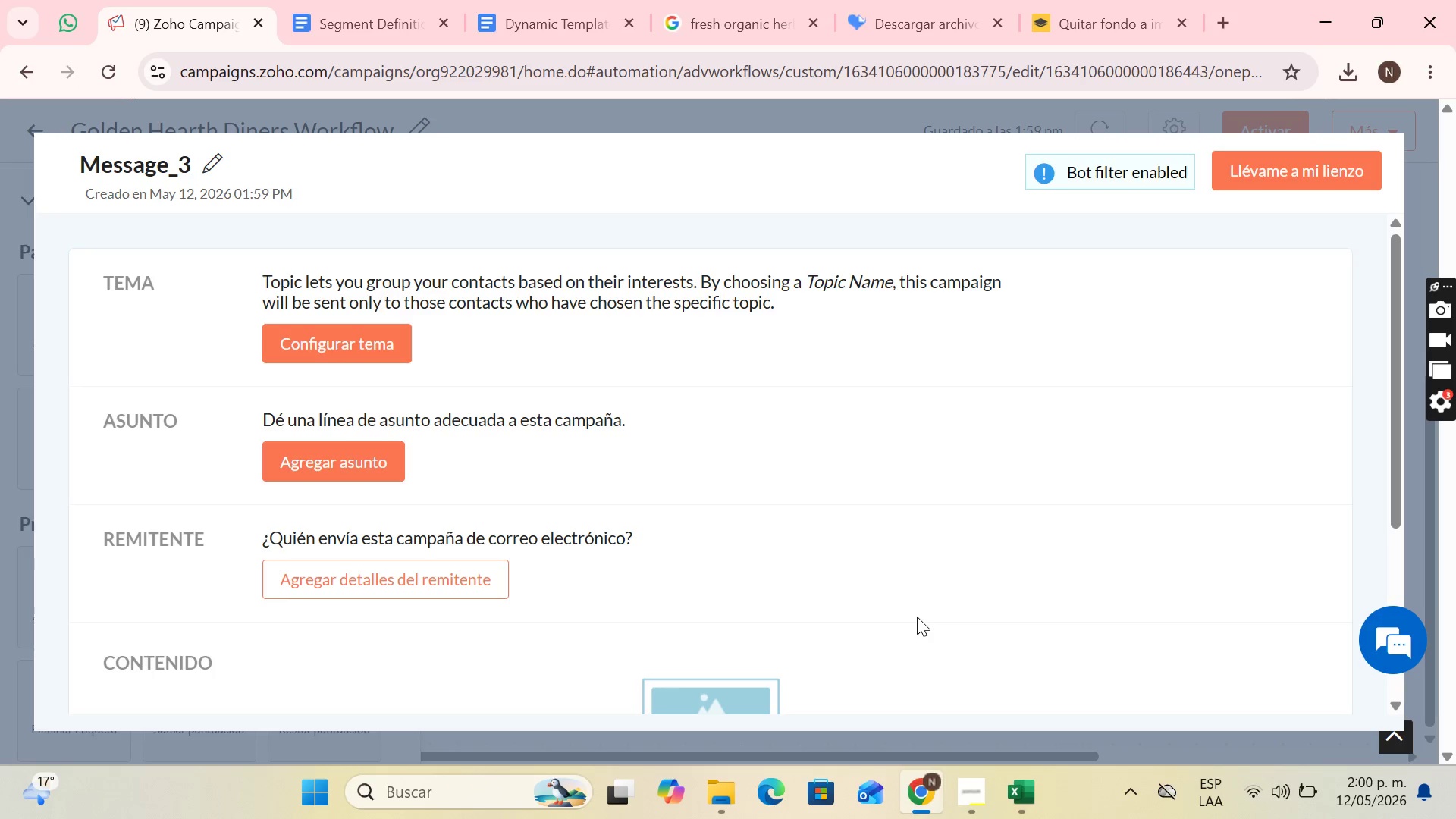 
wait(21.67)
 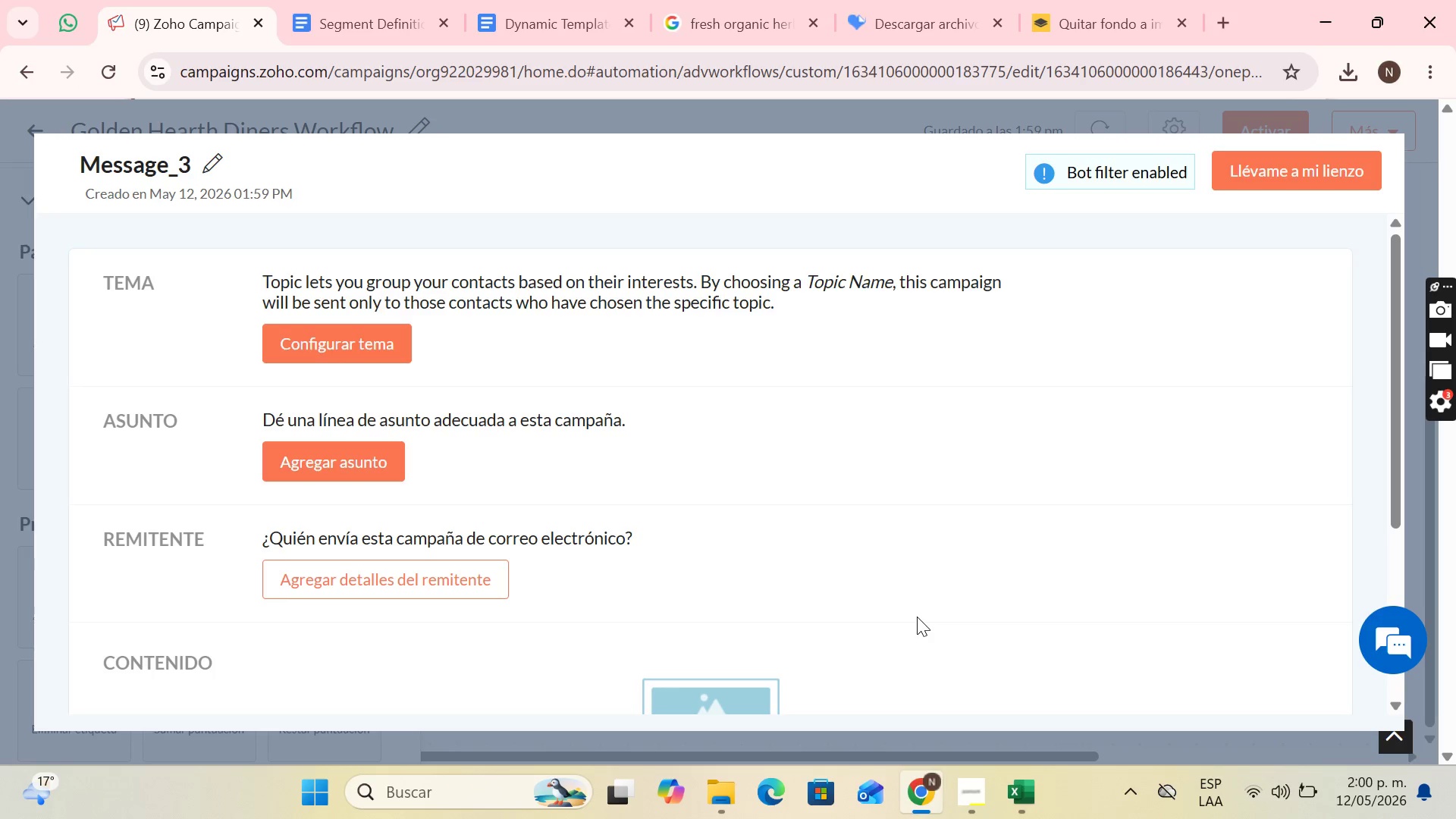 
left_click([207, 169])
 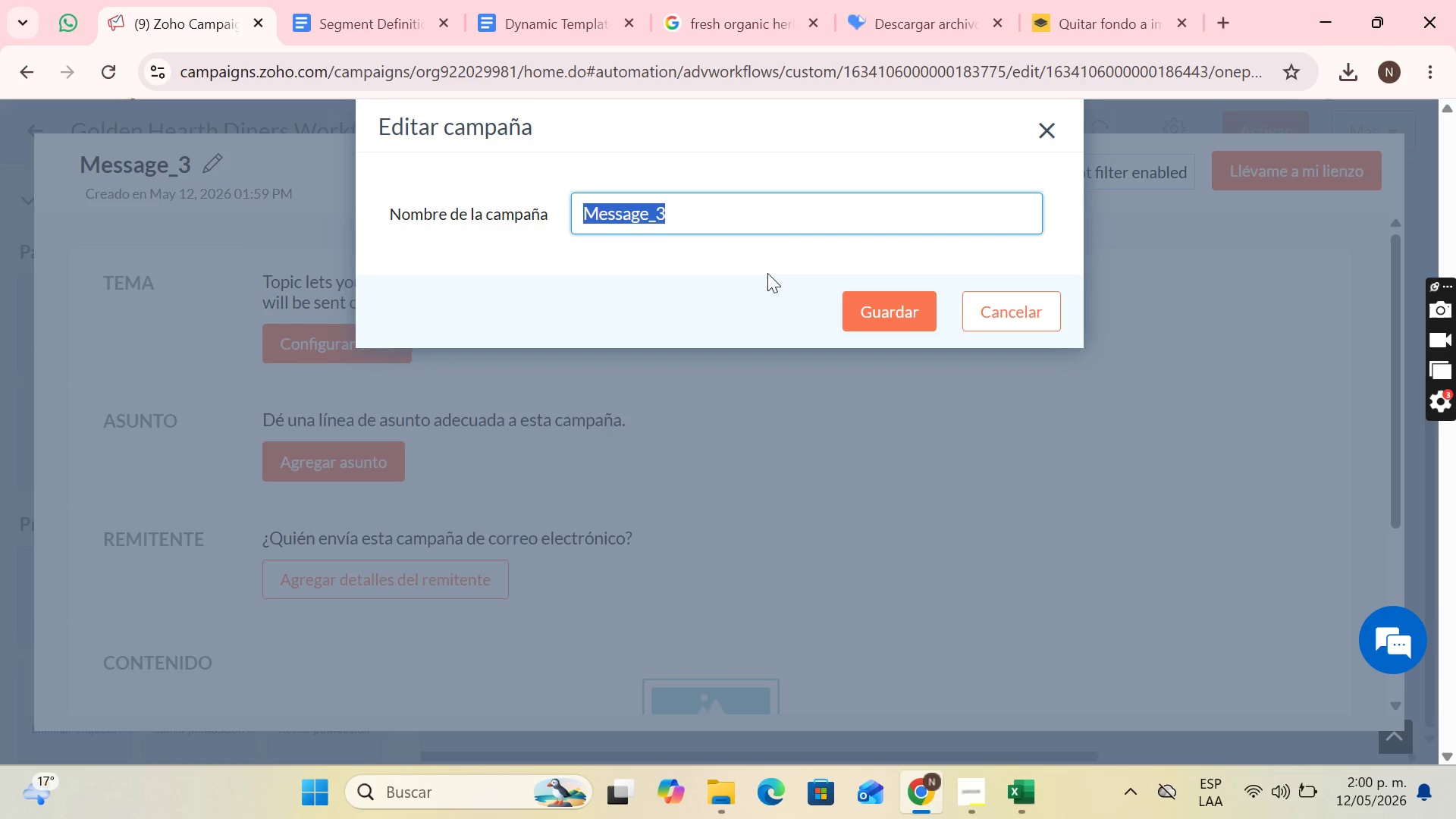 
type(Touch 1 )
 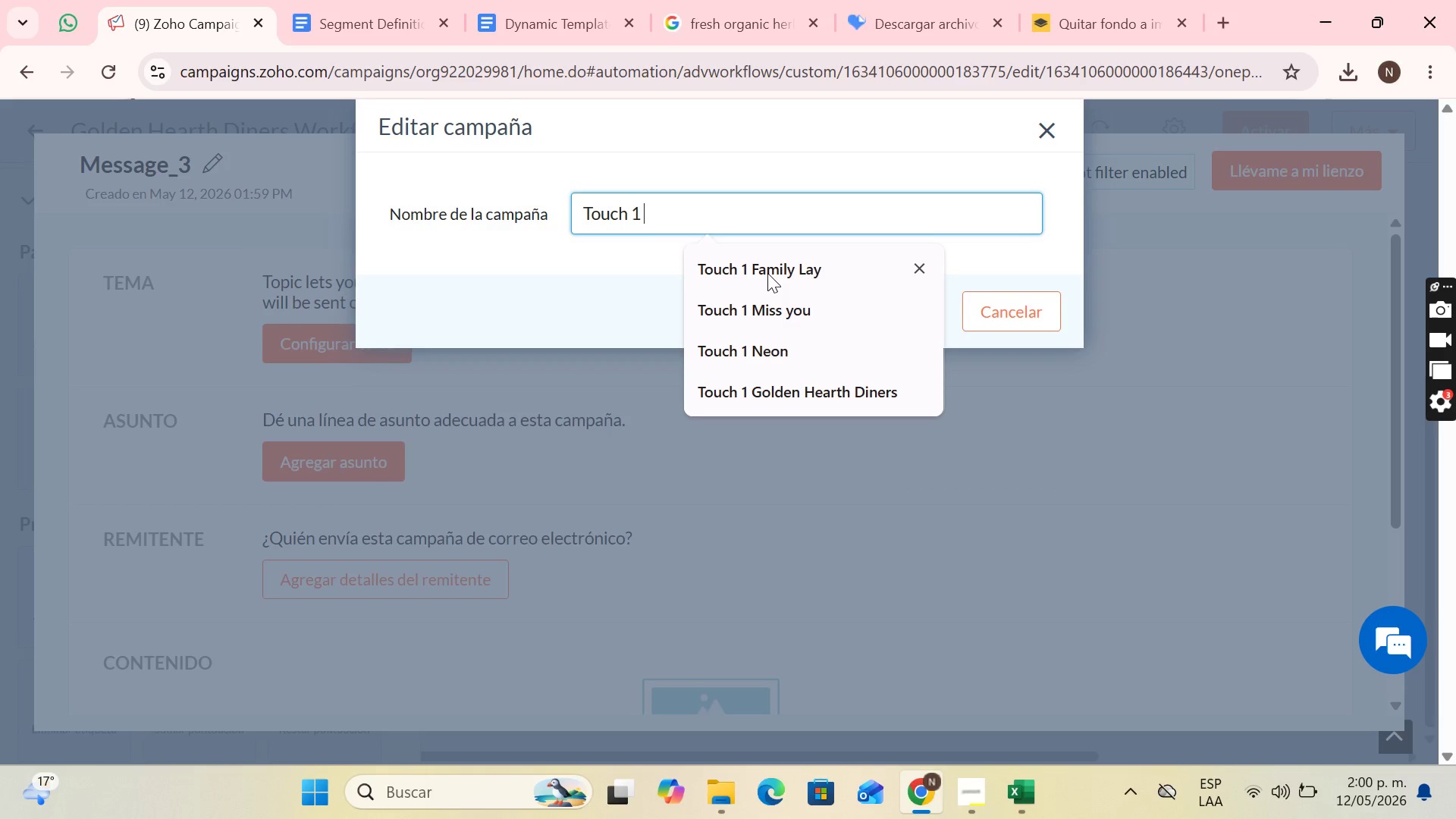 
wait(12.81)
 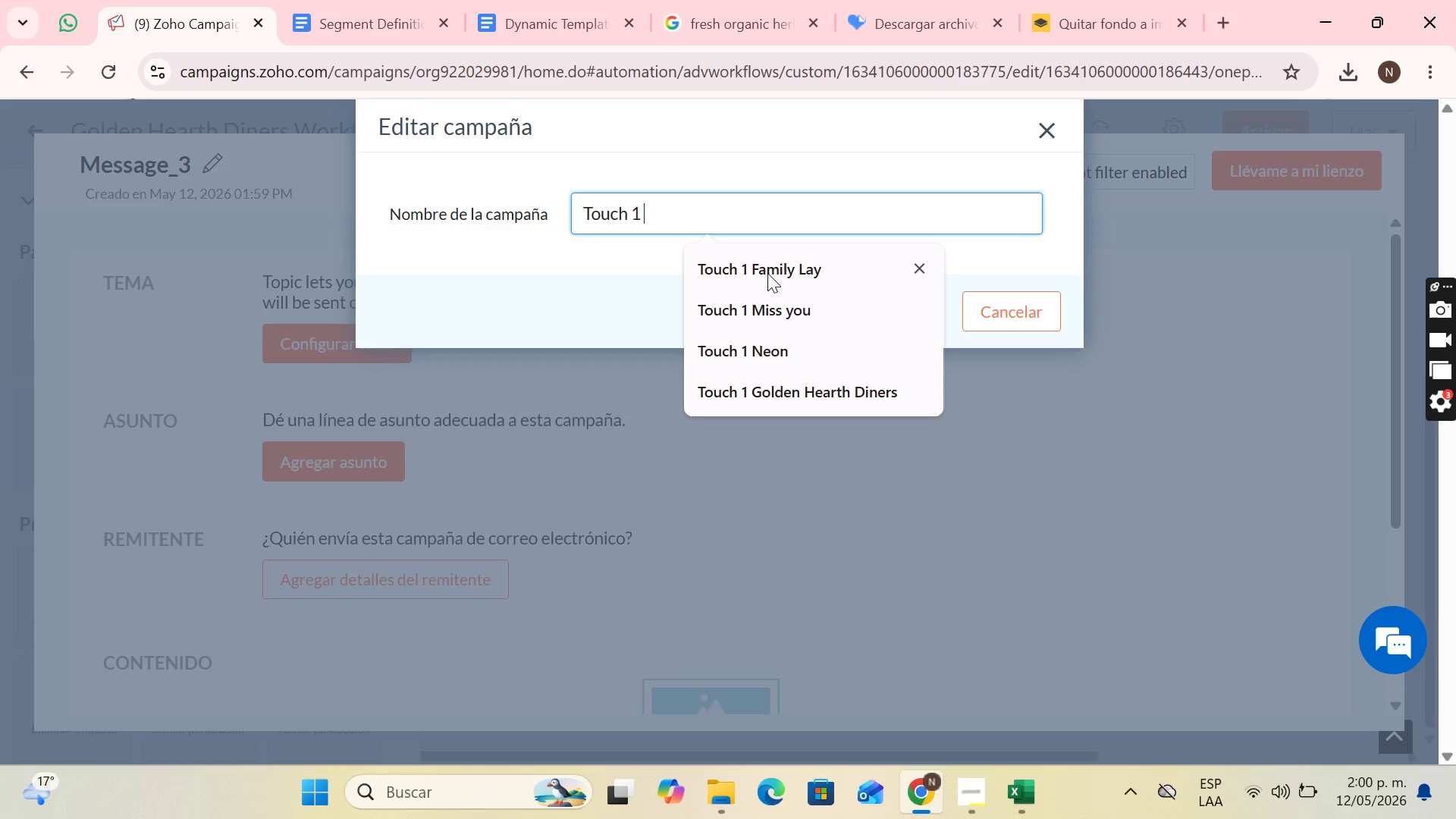 
type(Reshipment &va)
key(Backspace)
key(Backspace)
key(Backspace)
type( )
 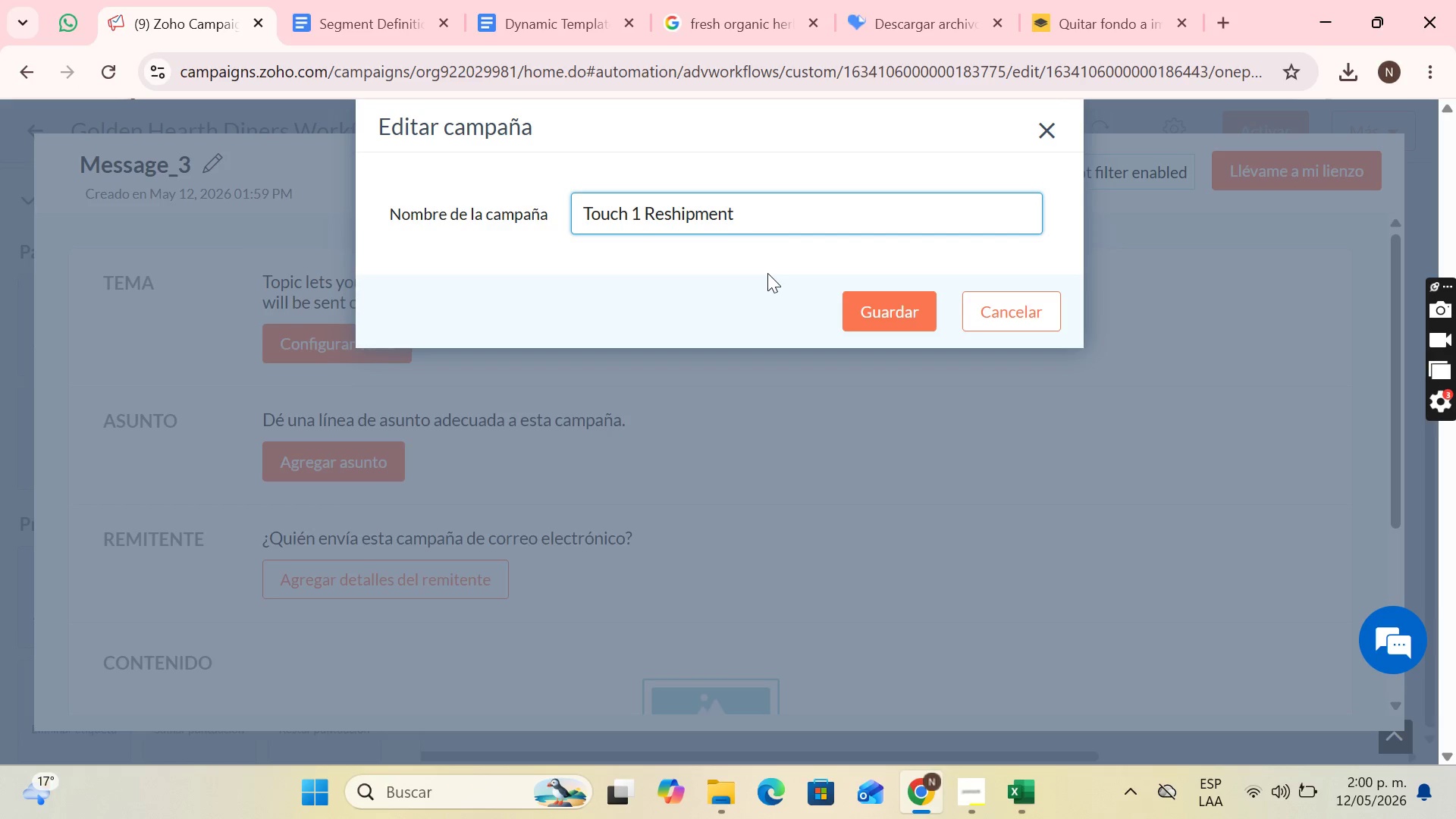 
wait(5.3)
 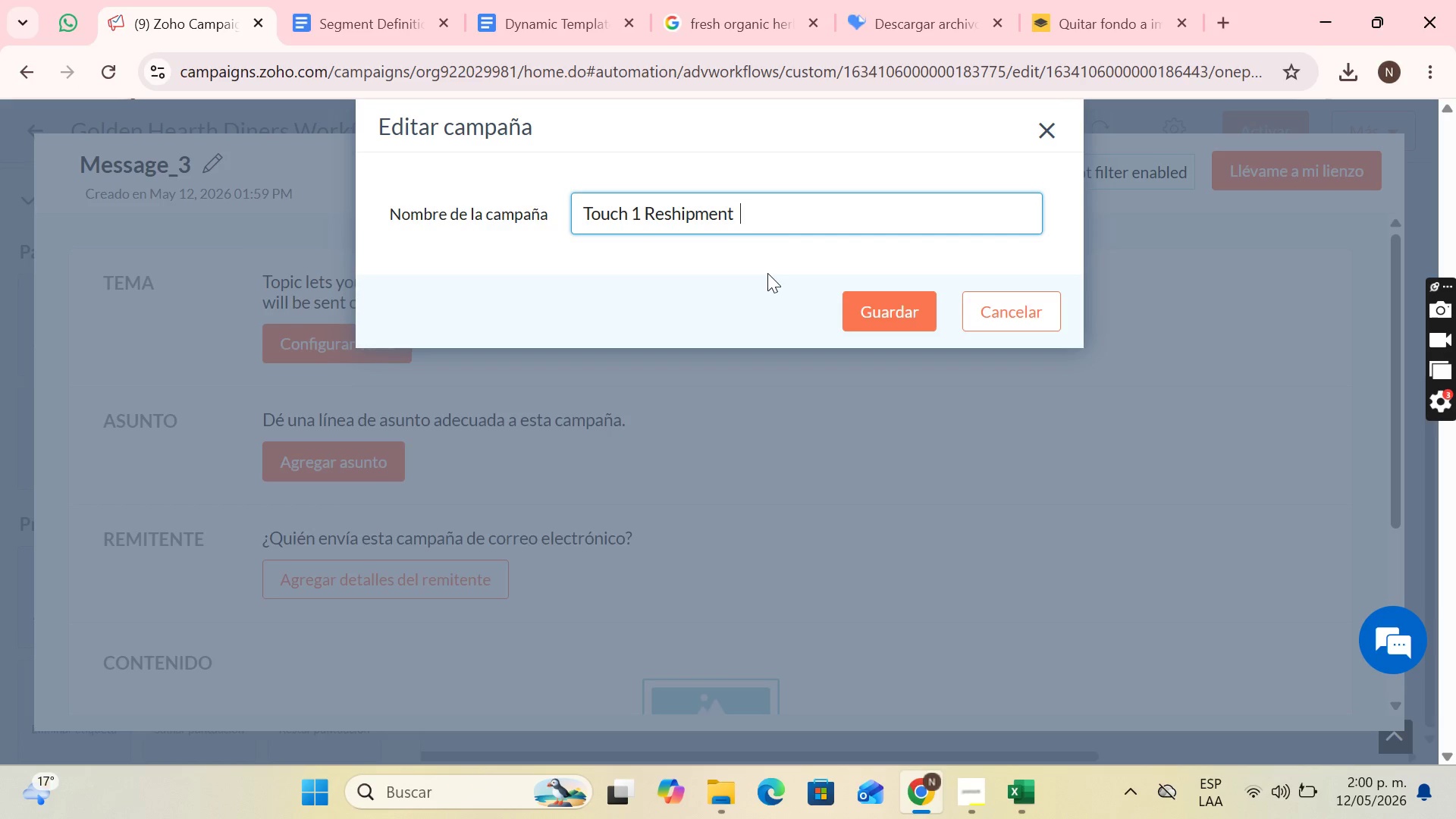 
key(CapsLock)
 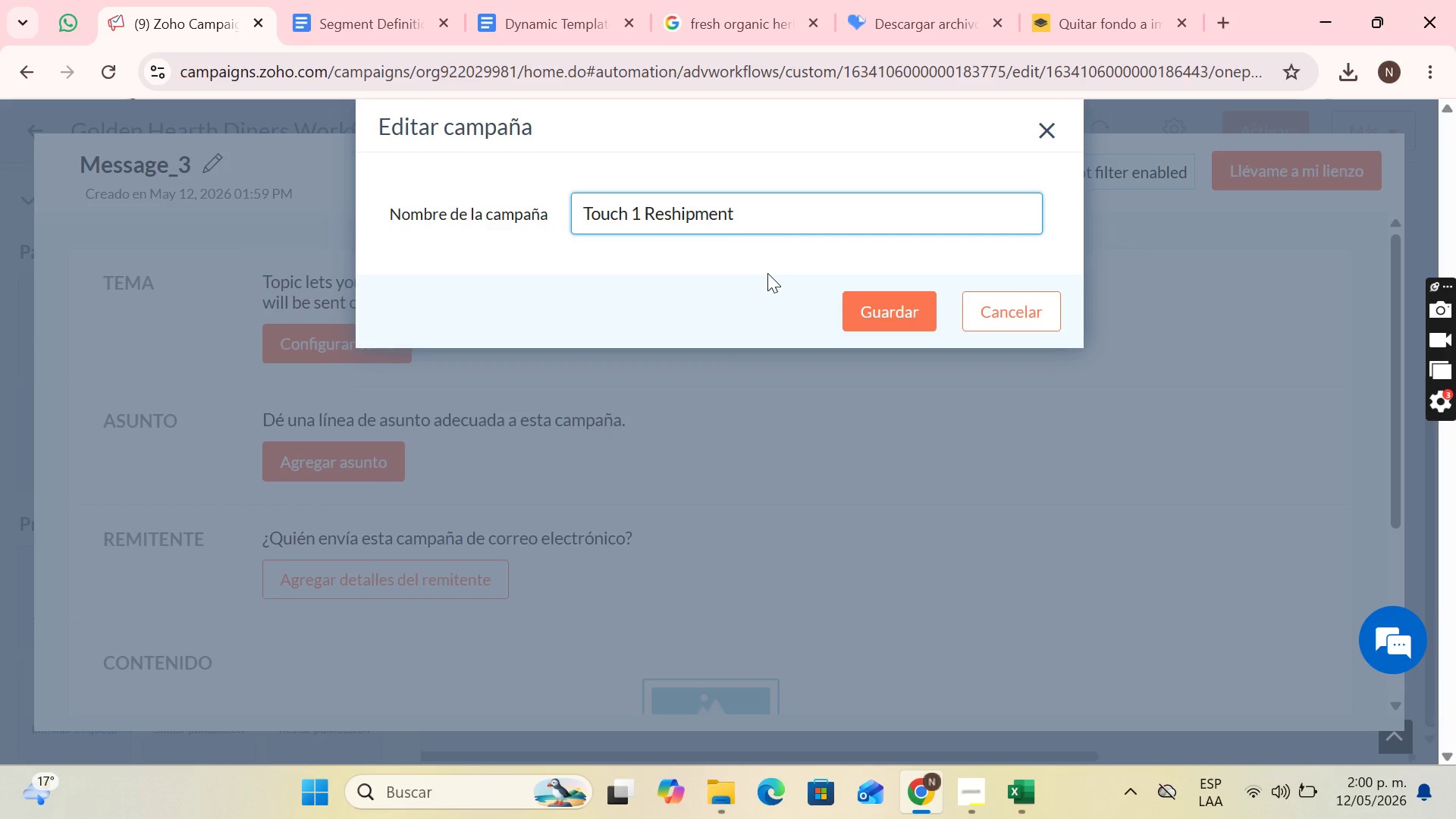 
key(G)
 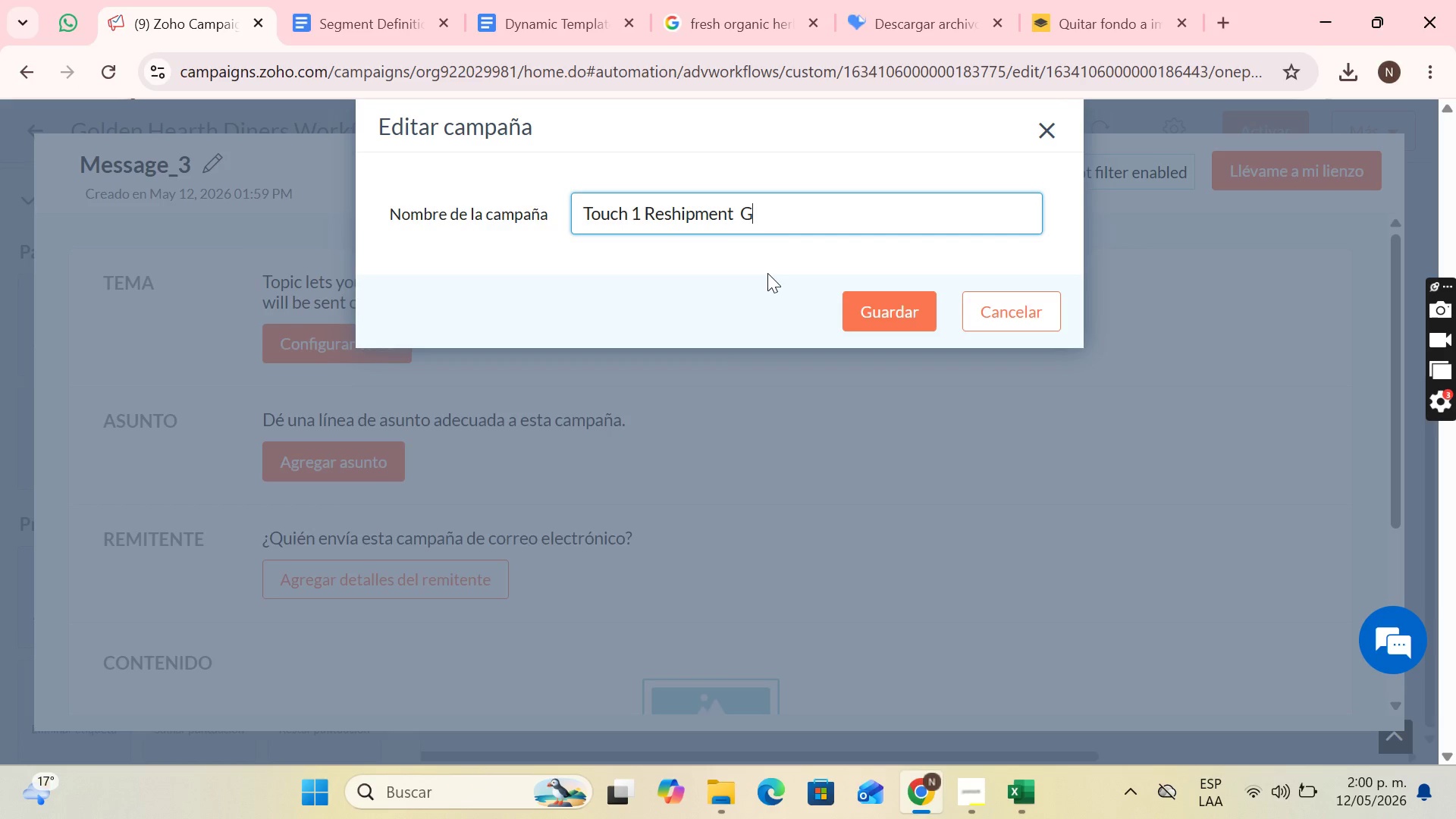 
key(Backspace)
 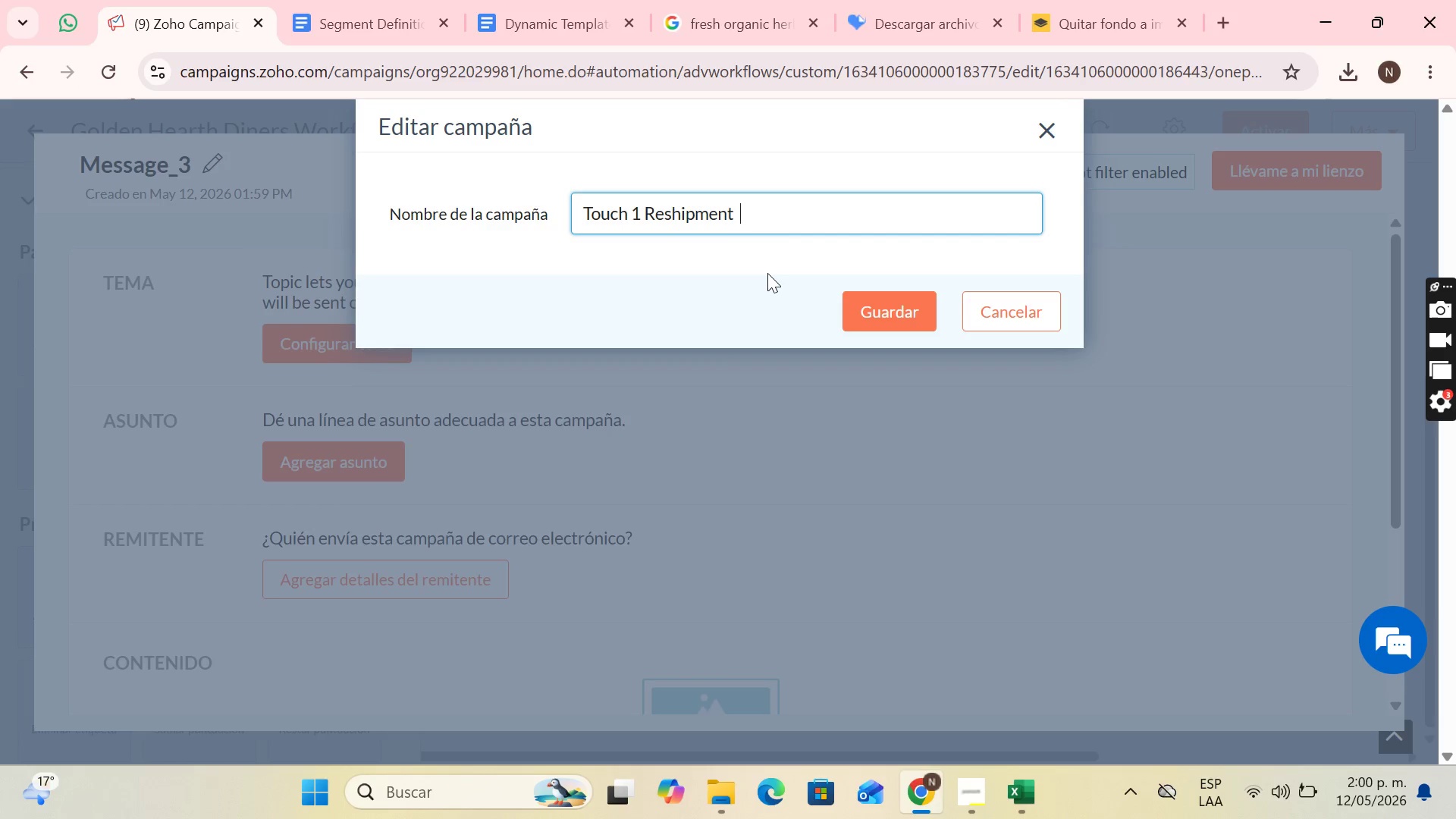 
key(CapsLock)
 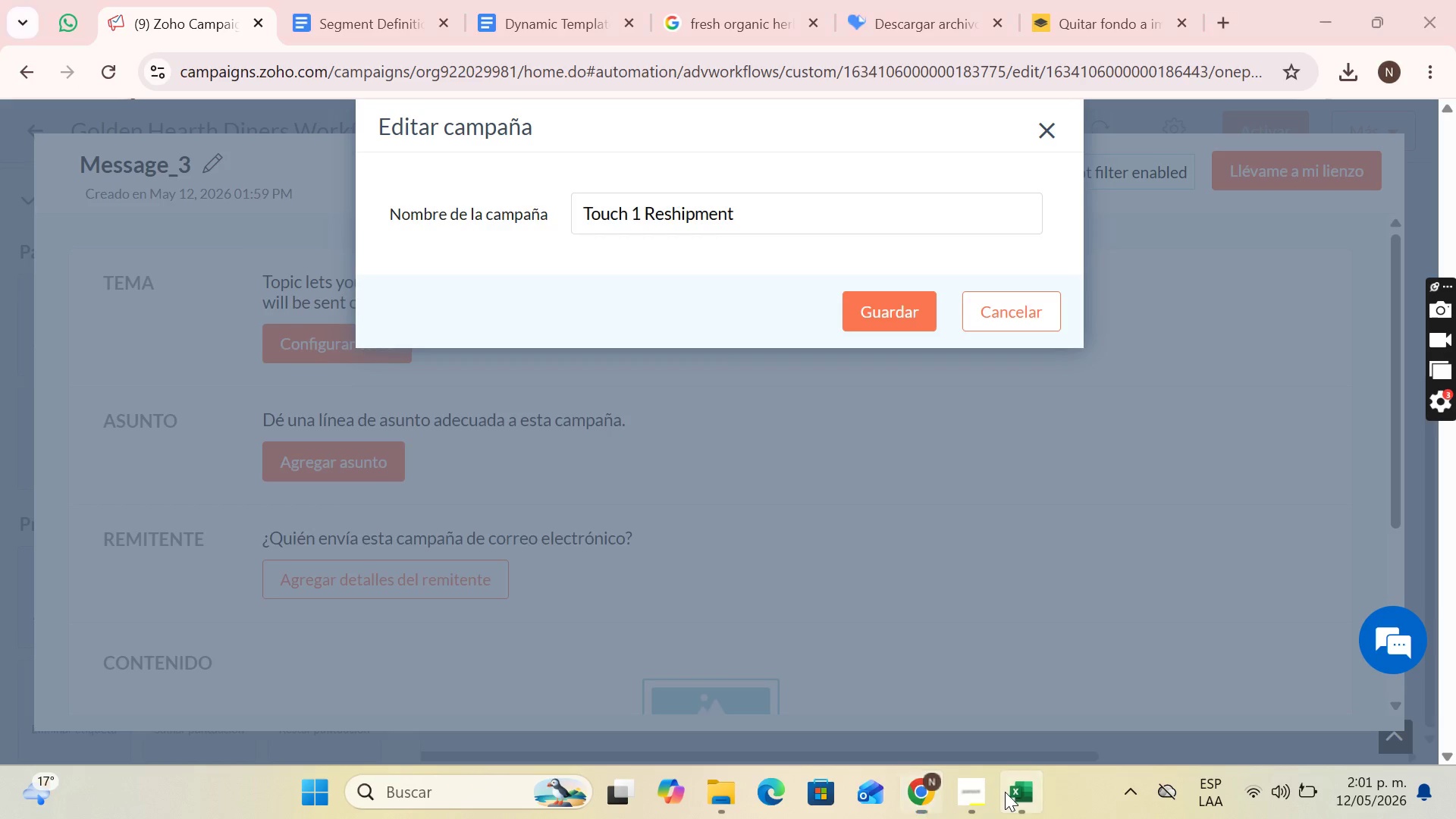 
left_click([984, 792])